 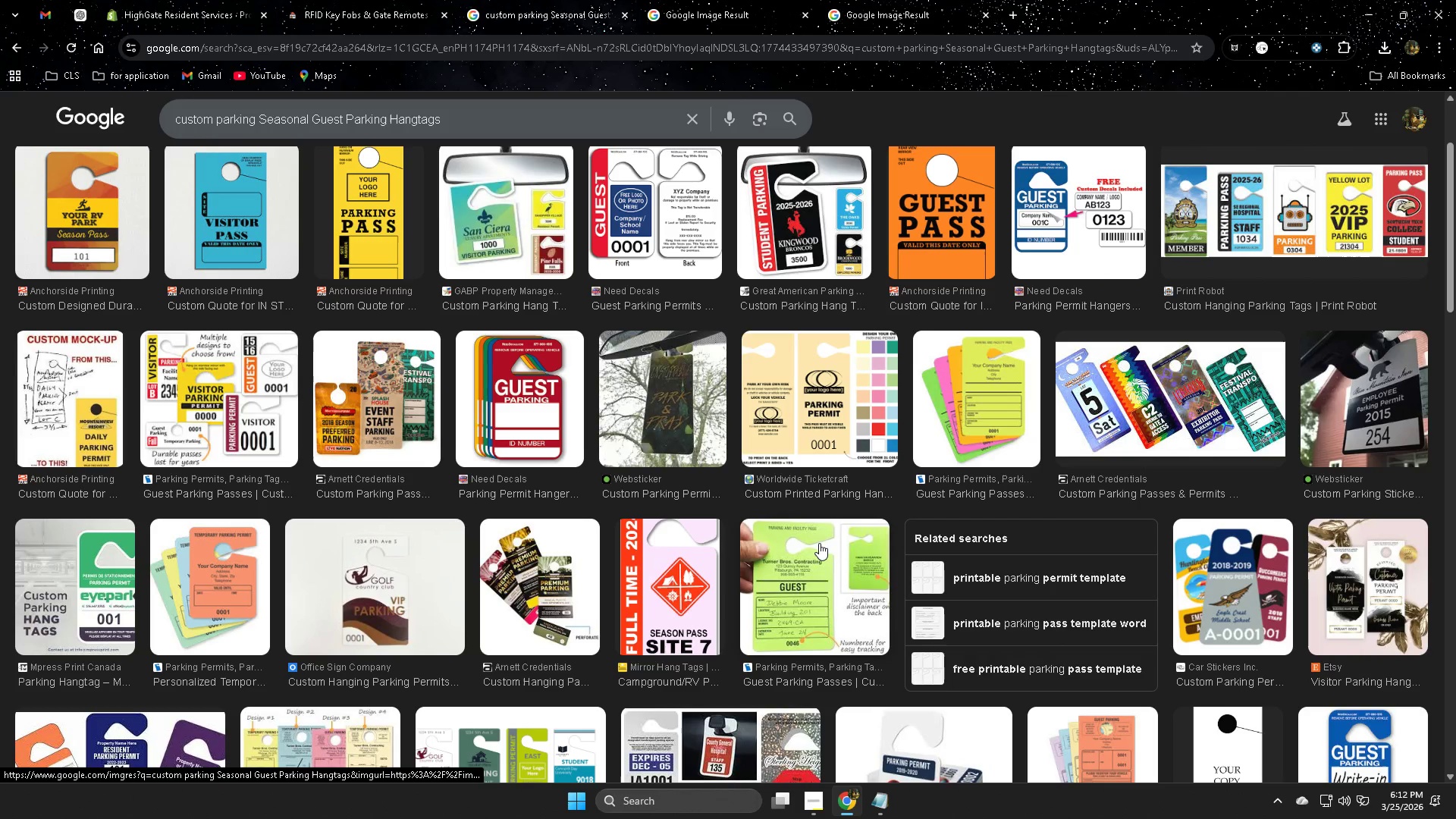 
scroll: coordinate [580, 515], scroll_direction: down, amount: 9.0
 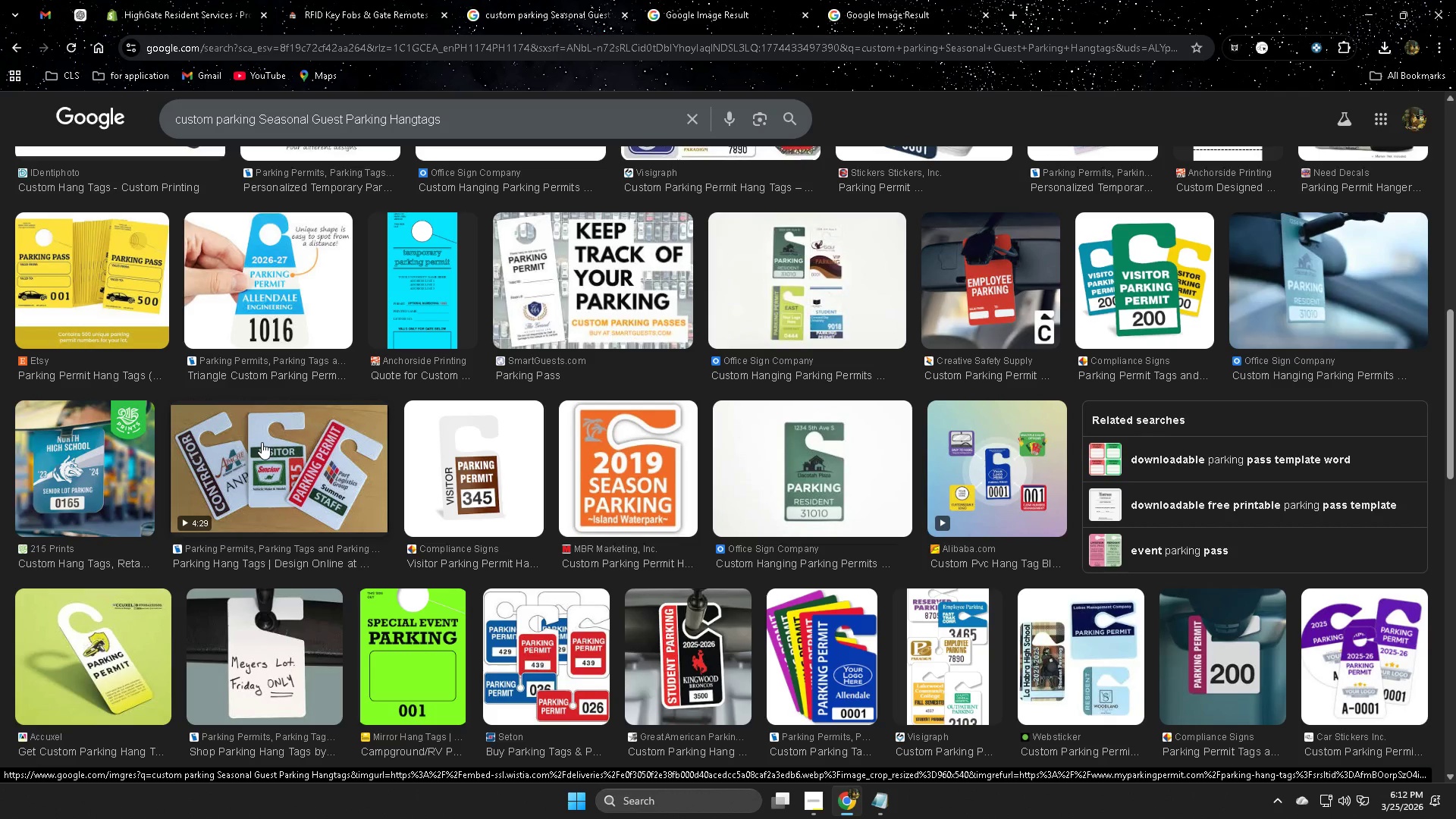 
wait(6.79)
 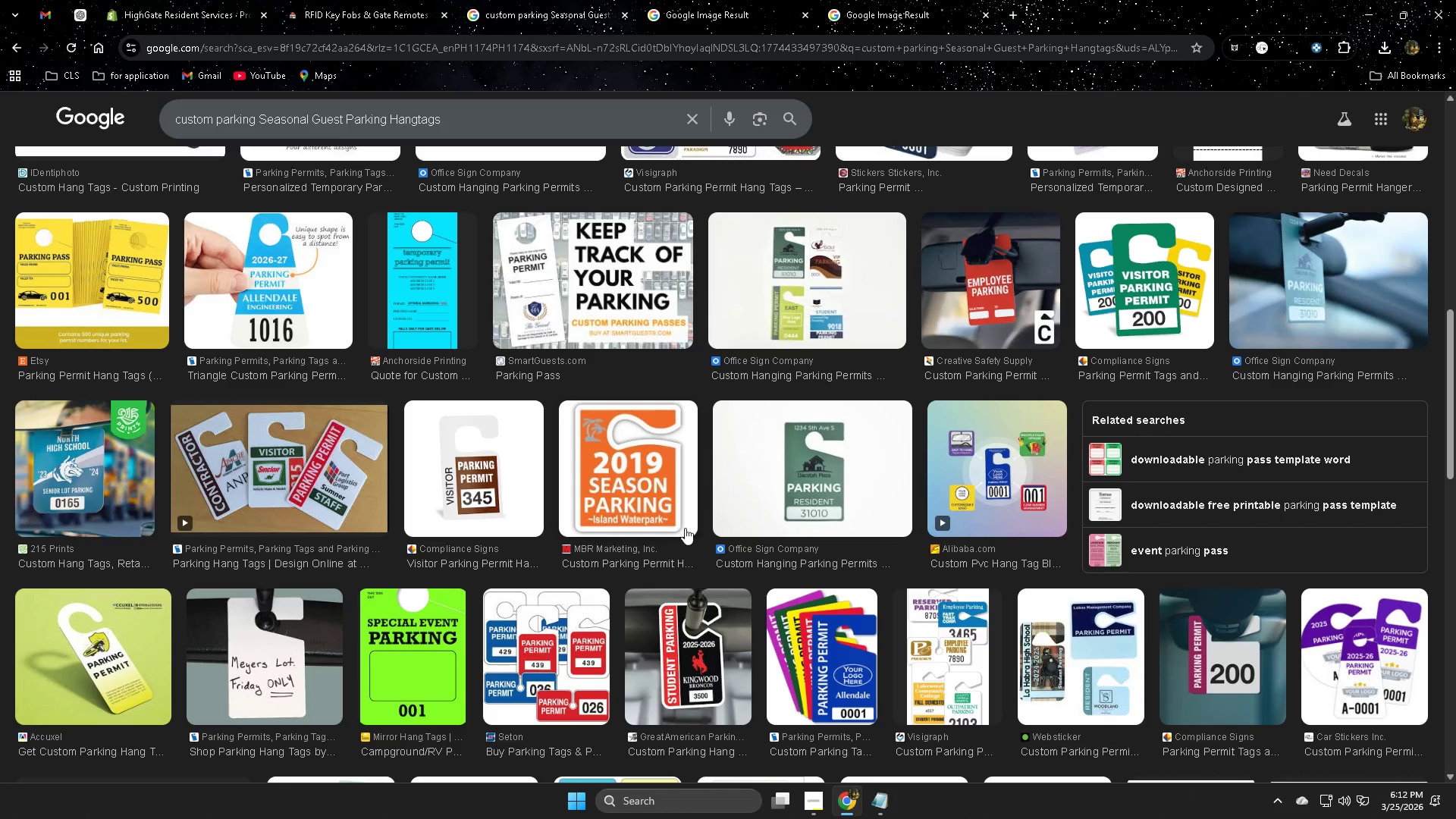 
scroll: coordinate [617, 566], scroll_direction: down, amount: 2.0
 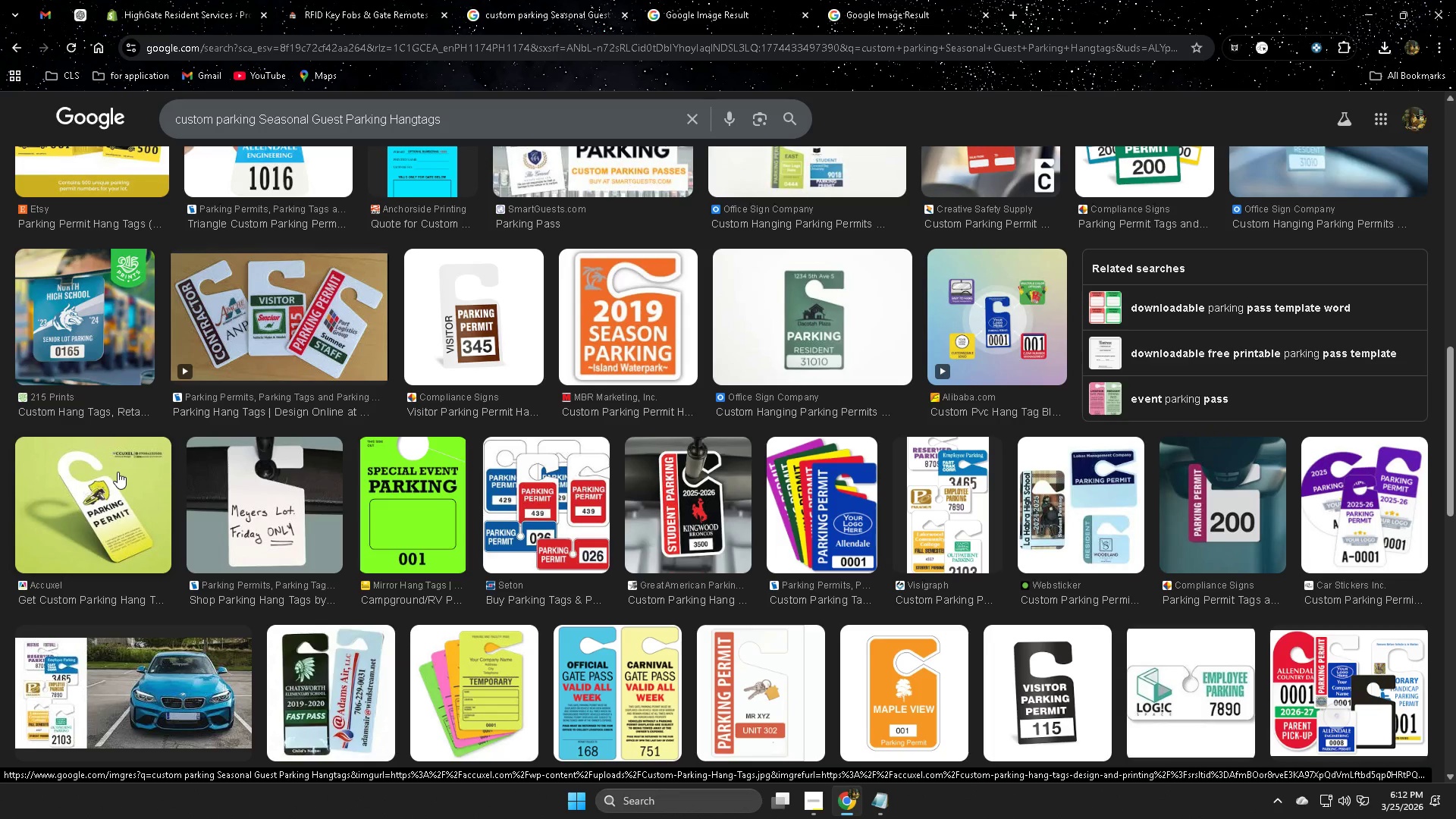 
left_click([818, 802])